 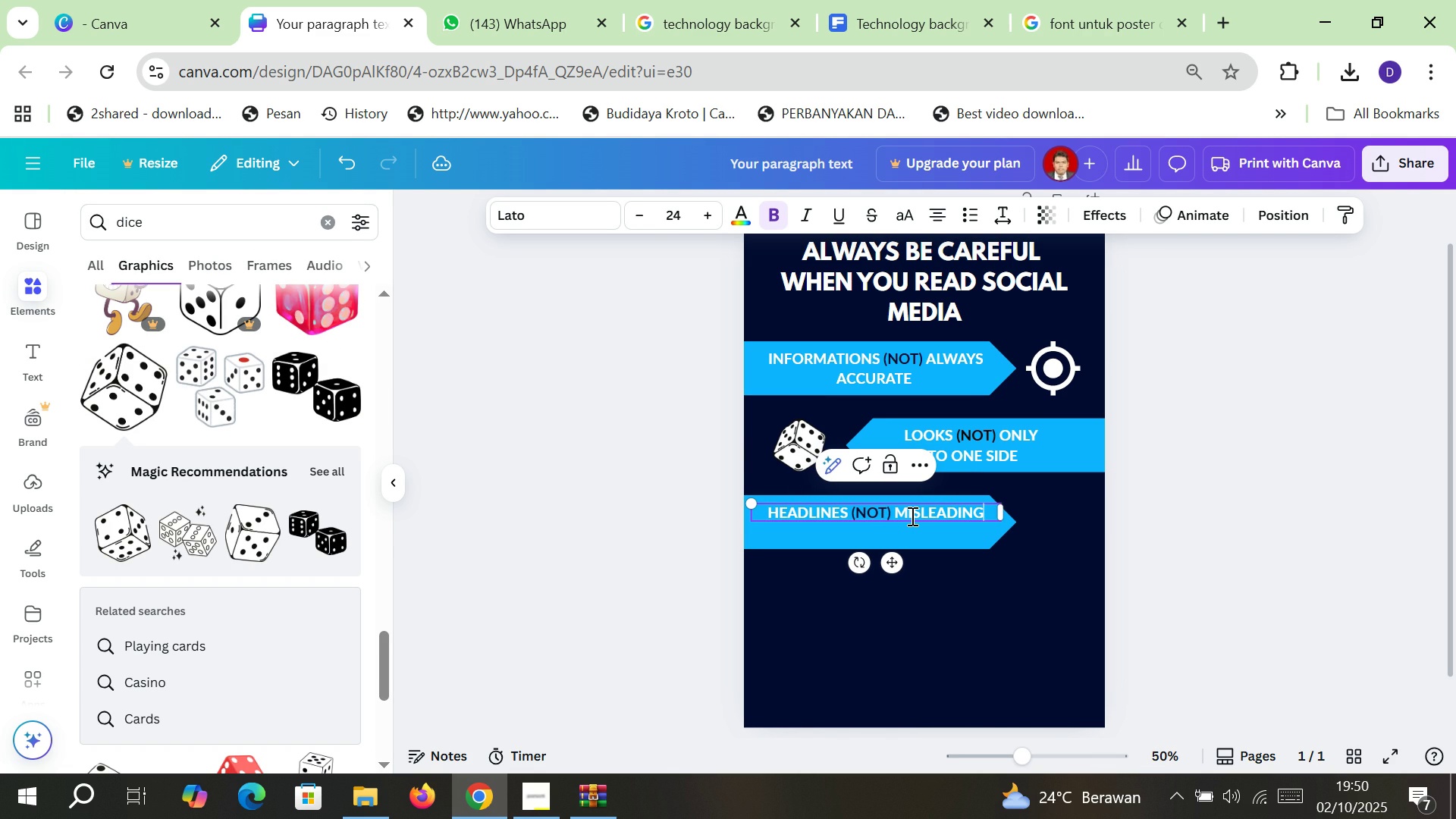 
left_click([893, 515])
 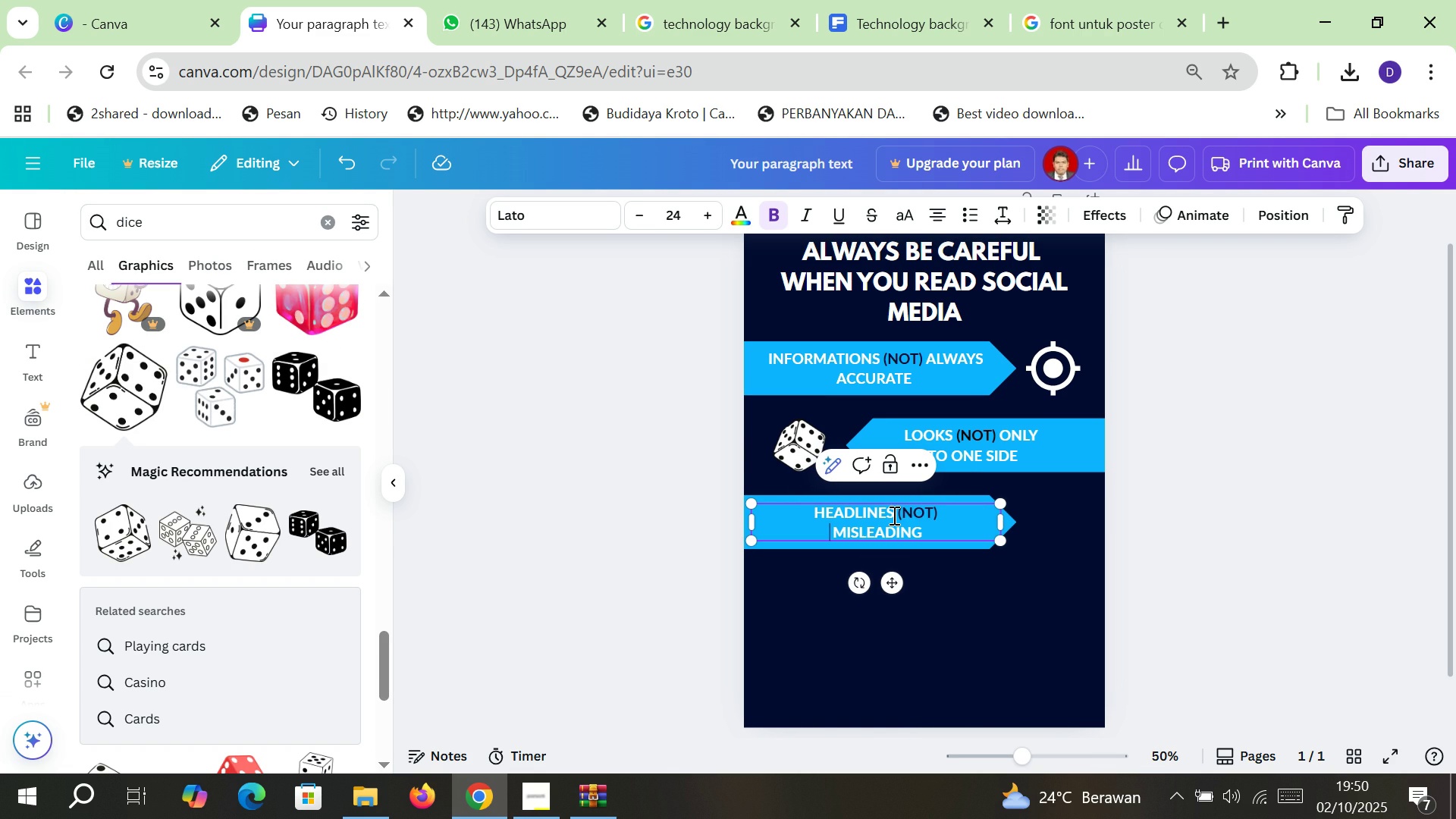 
key(Enter)
 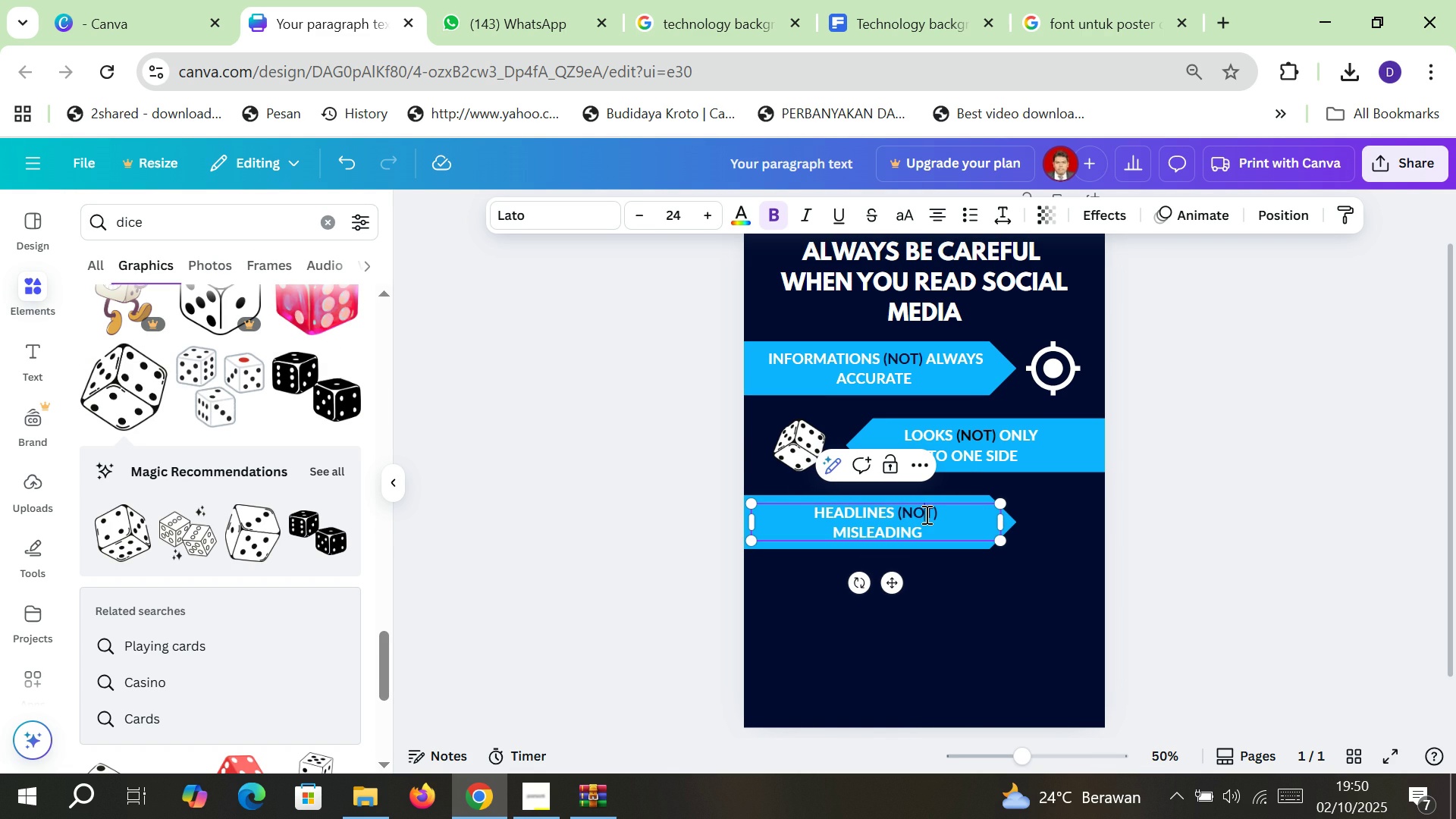 
double_click([925, 514])
 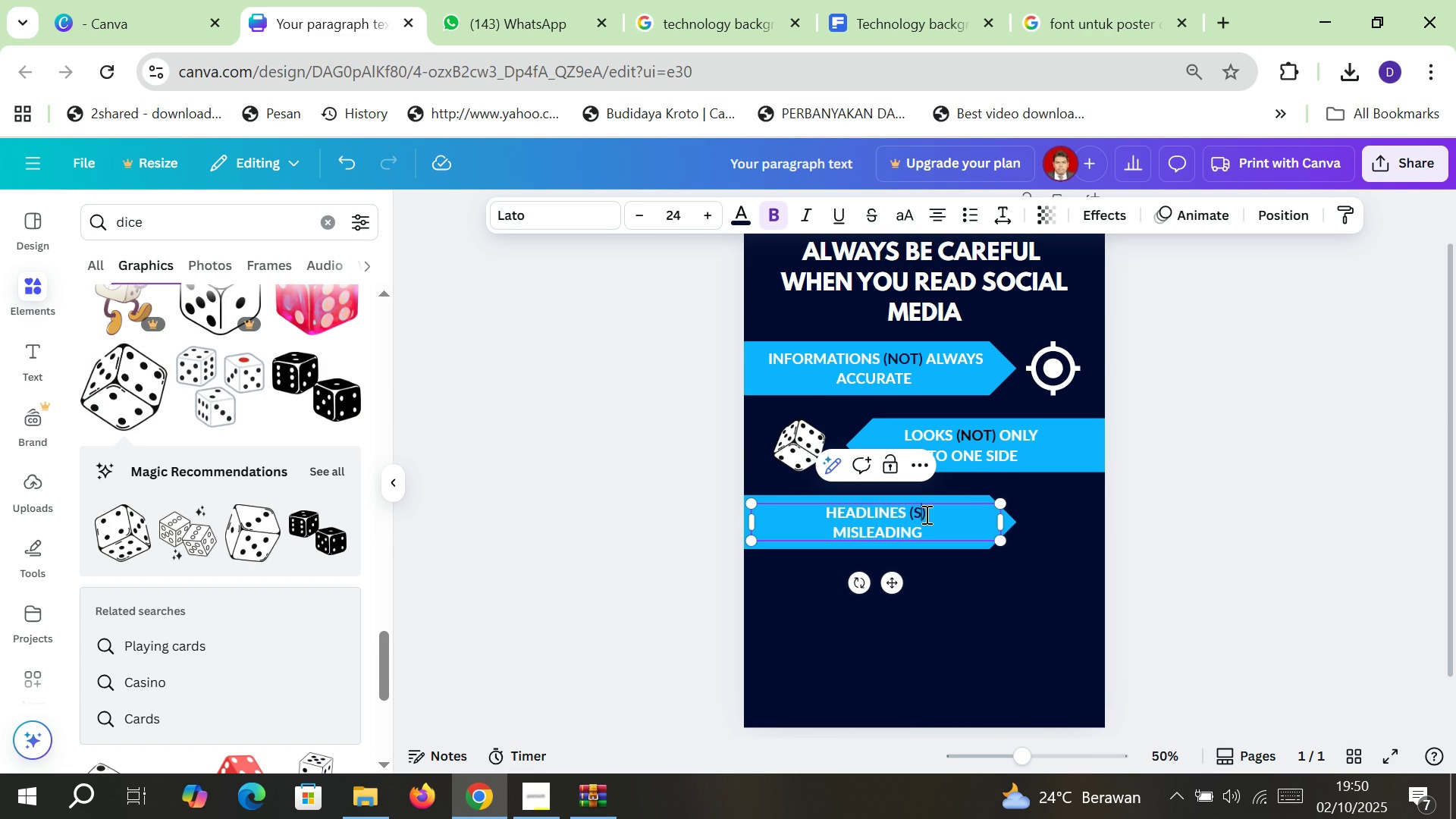 
type(SPRE)
key(Backspace)
key(Backspace)
key(Backspace)
type(PMETIMES)
 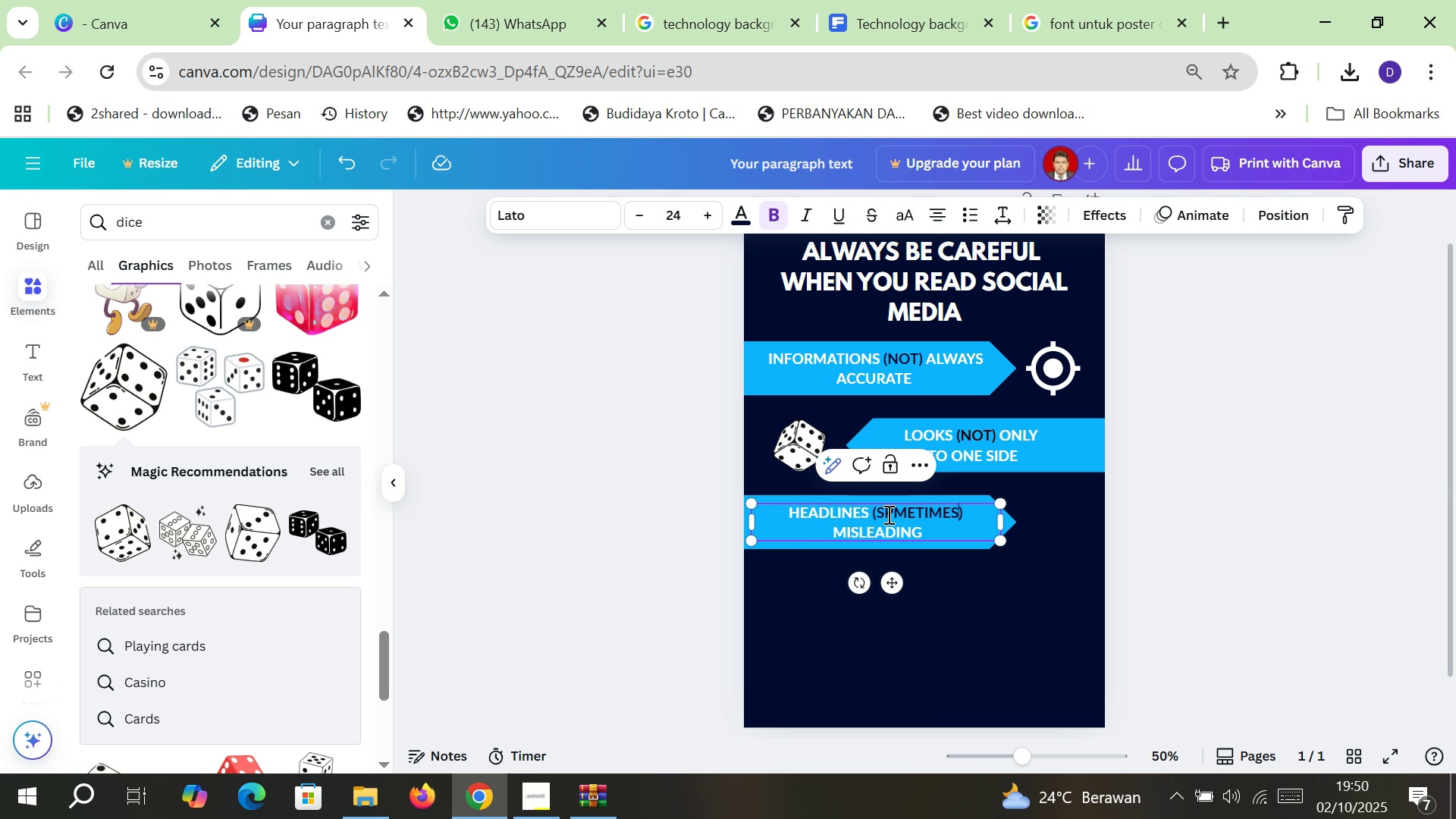 
left_click([889, 513])
 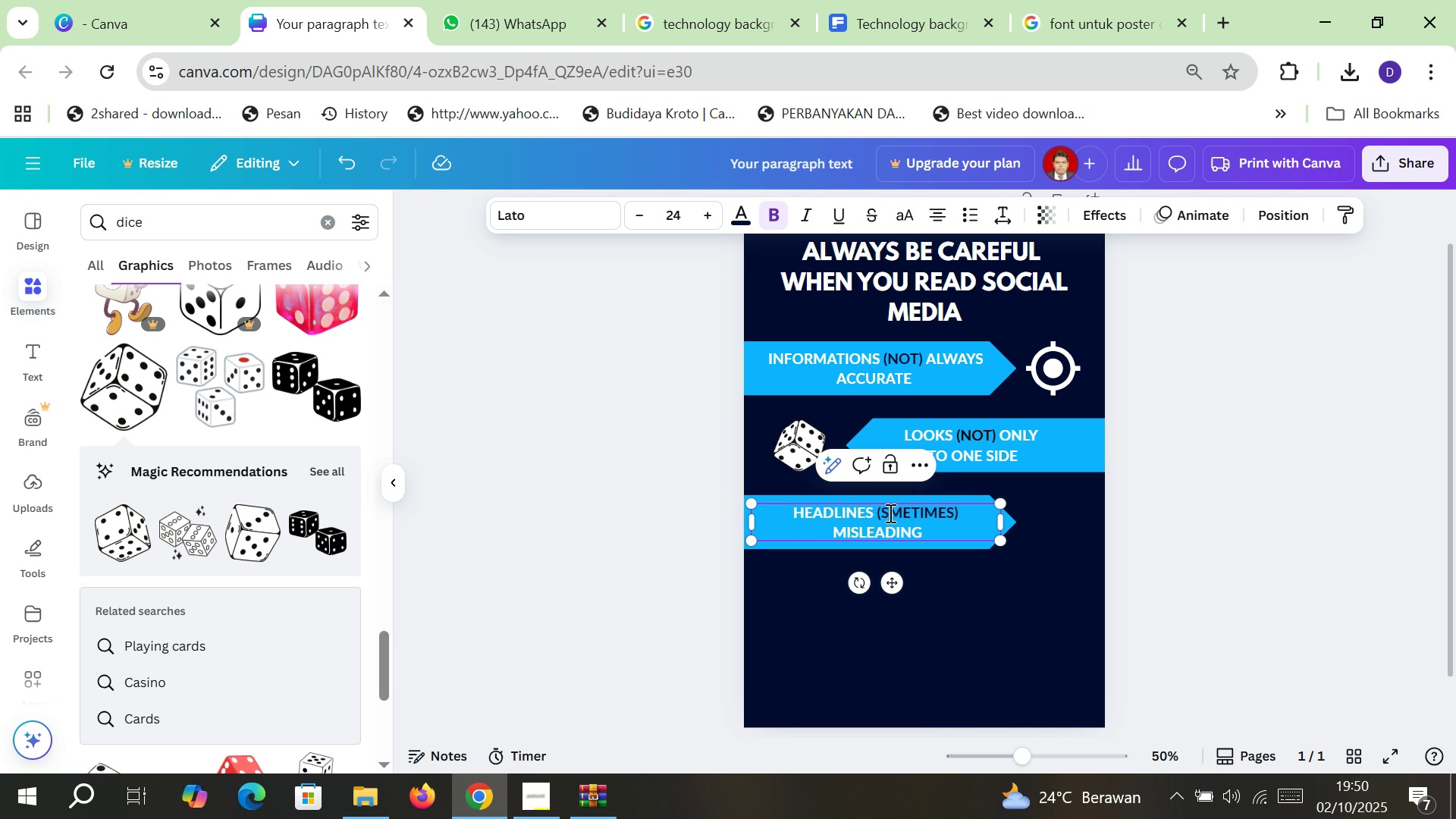 
key(Delete)
 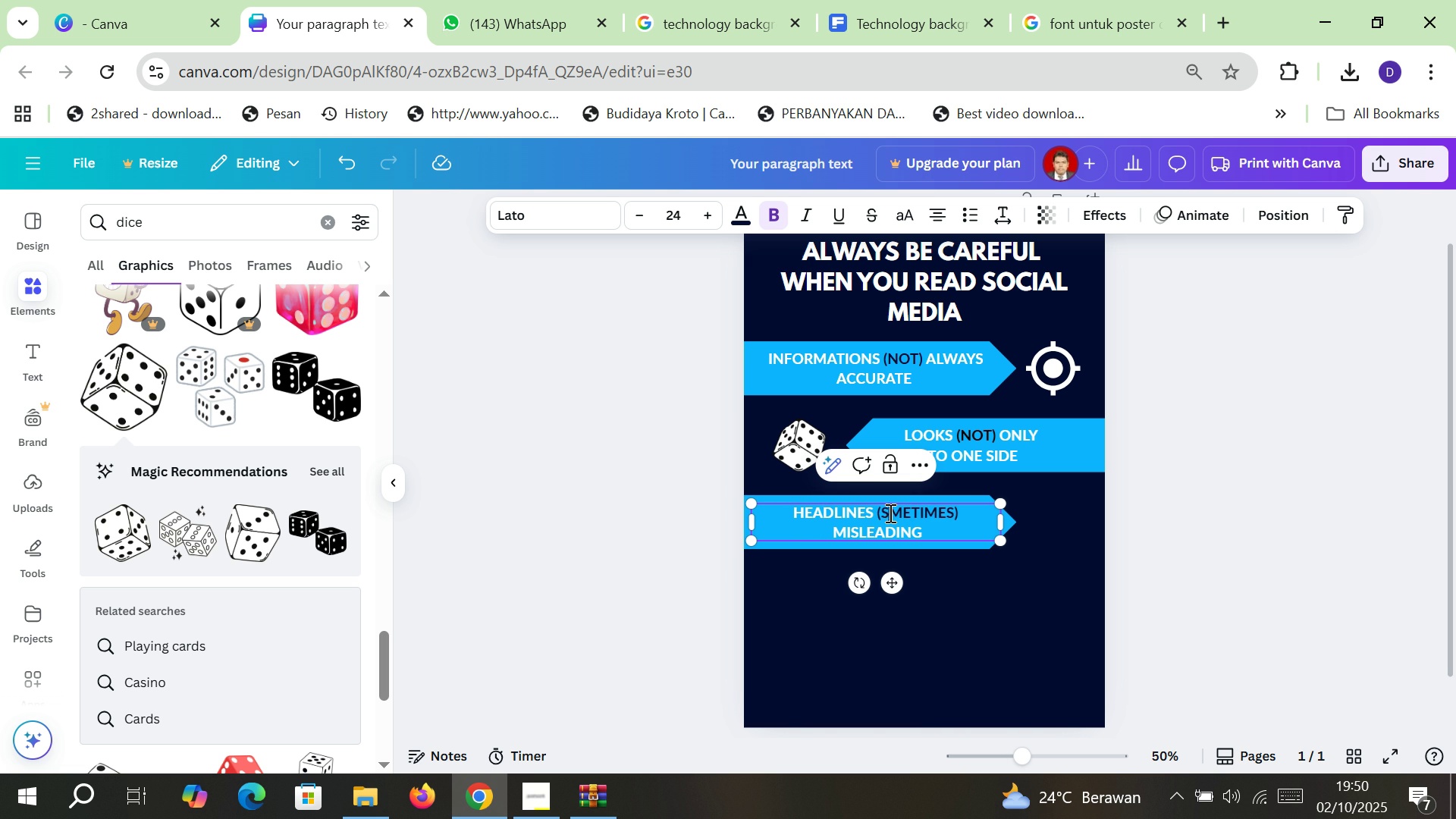 
key(O)
 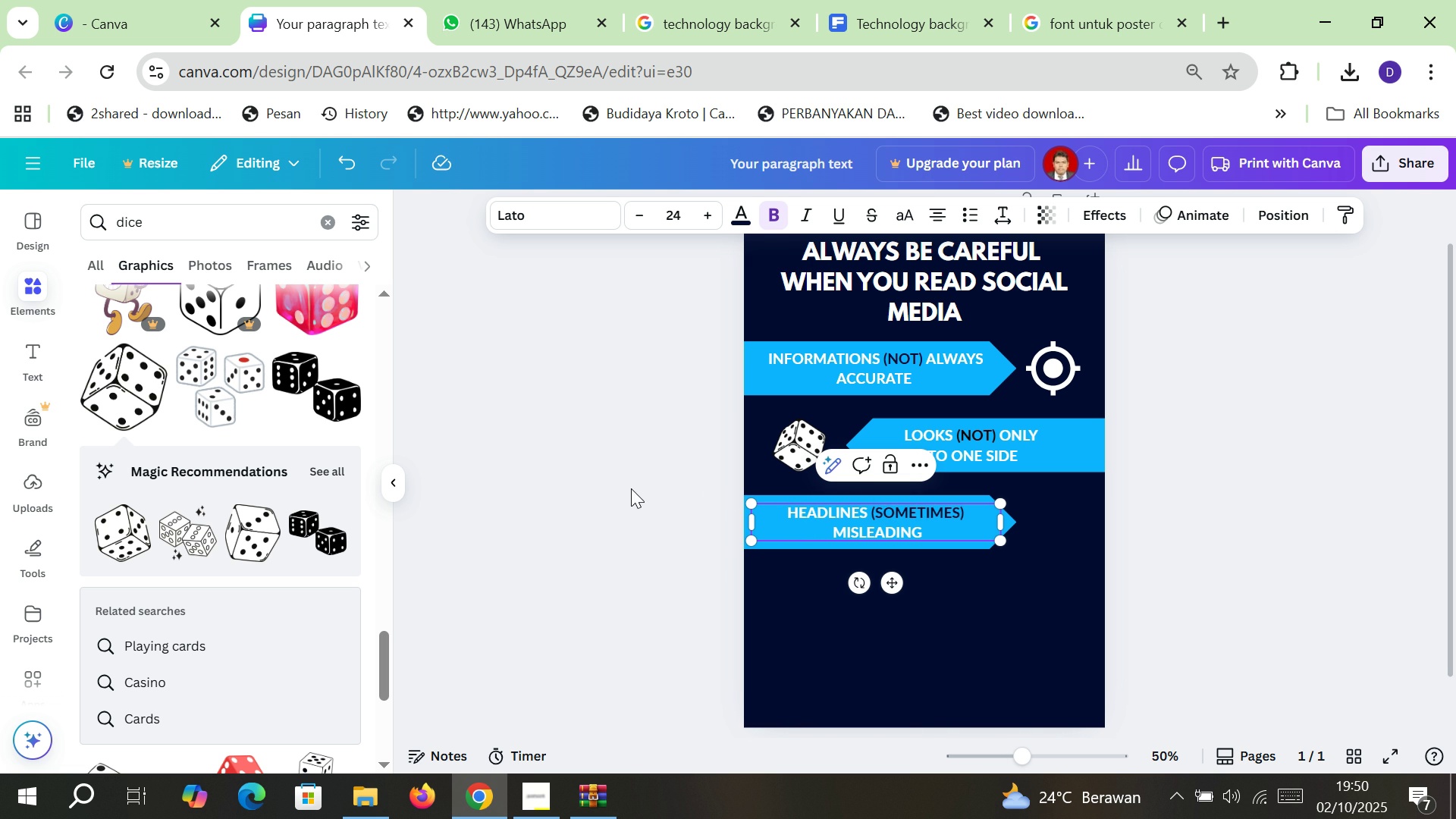 
left_click([631, 488])
 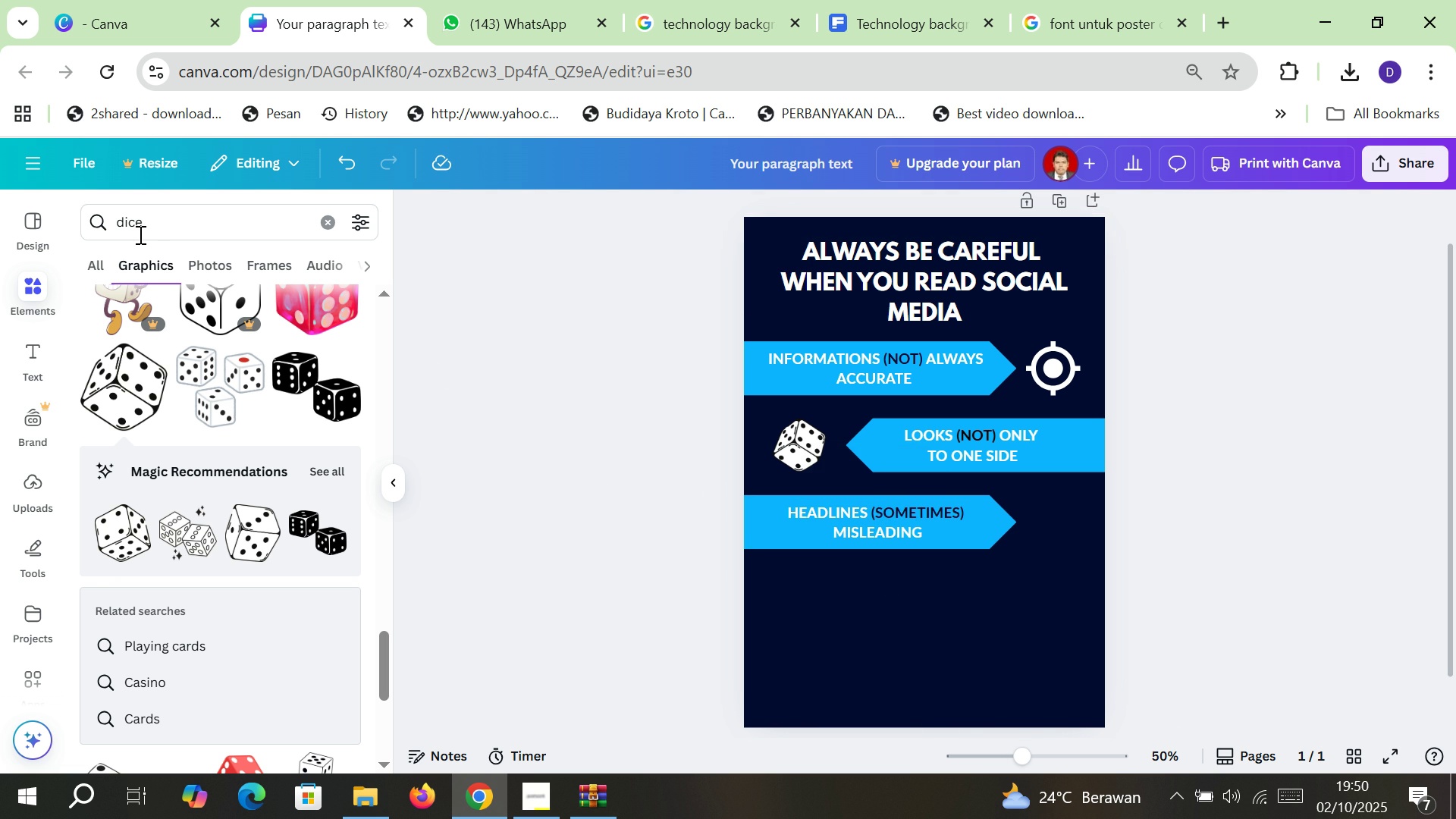 
double_click([141, 231])
 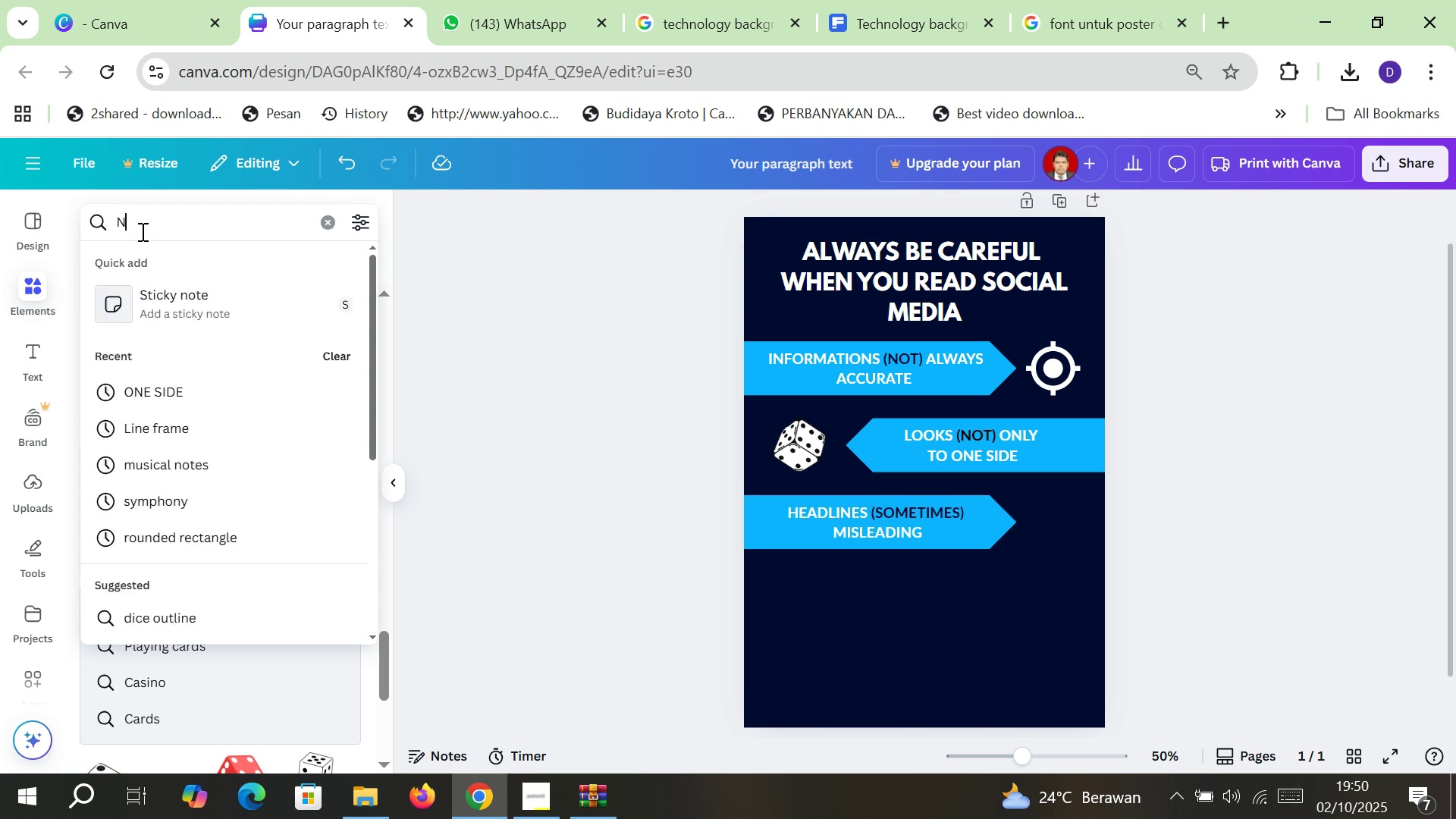 
type(NEWSPAPER)
 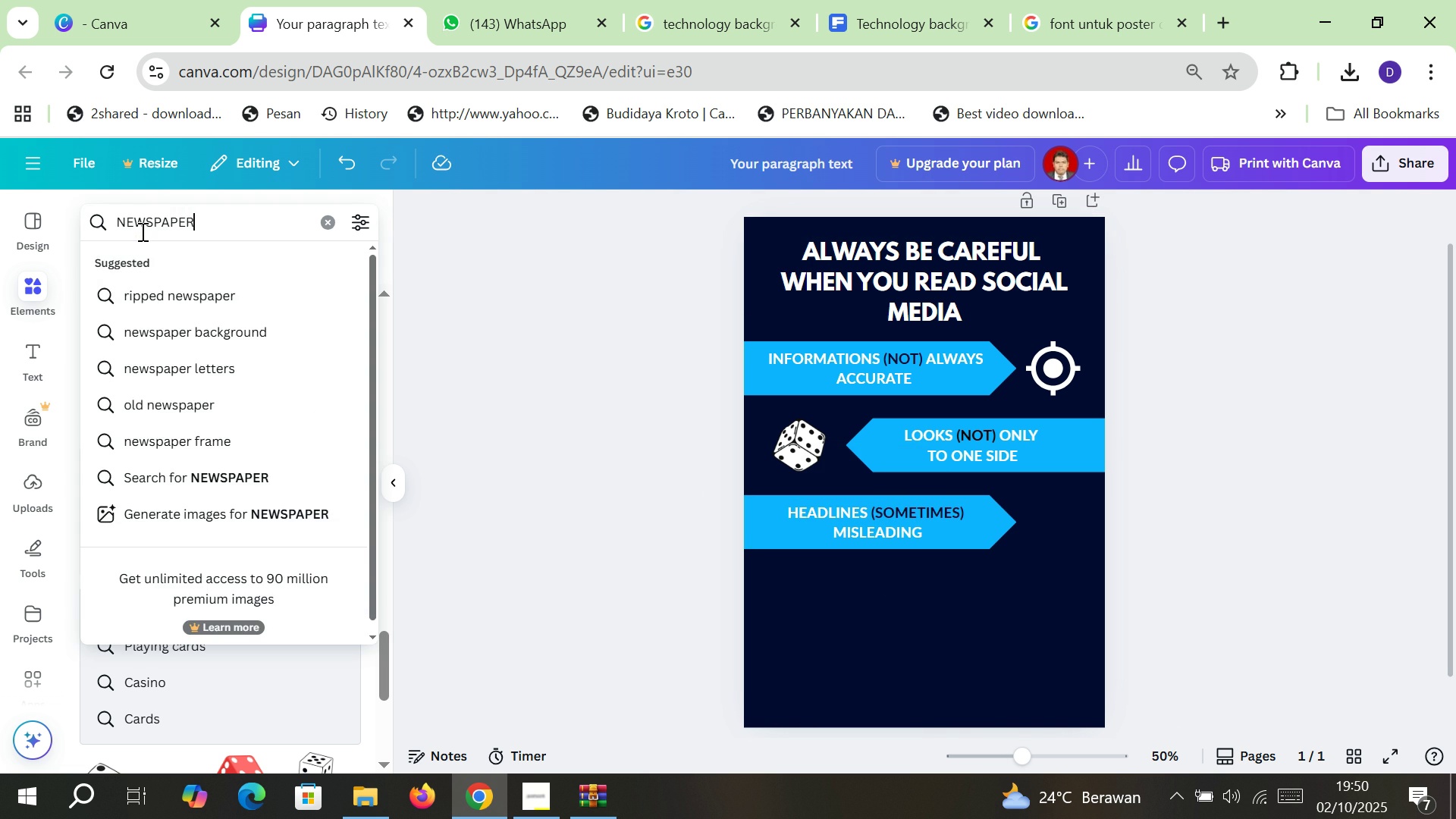 
key(Enter)
 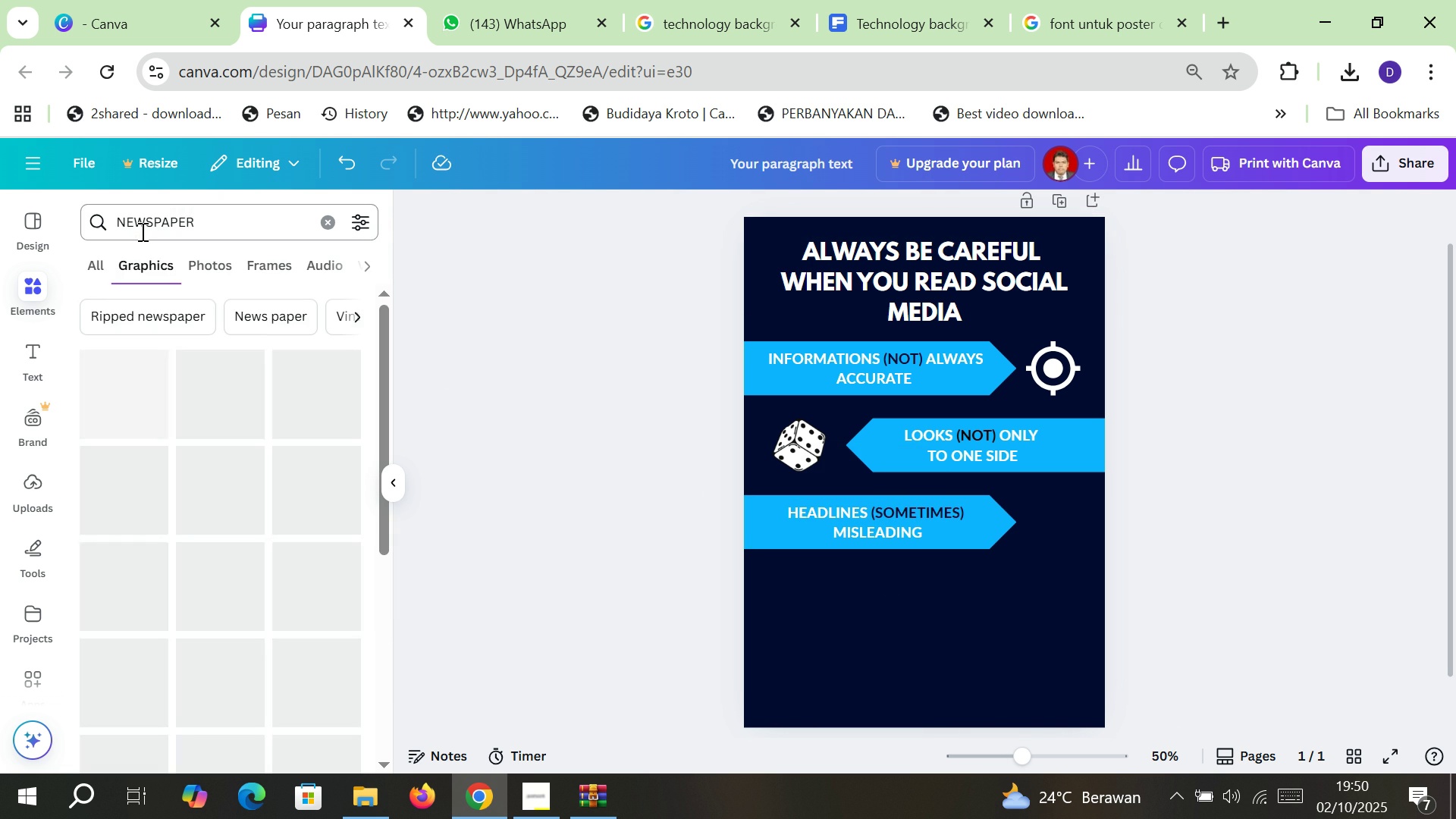 
key(CapsLock)
 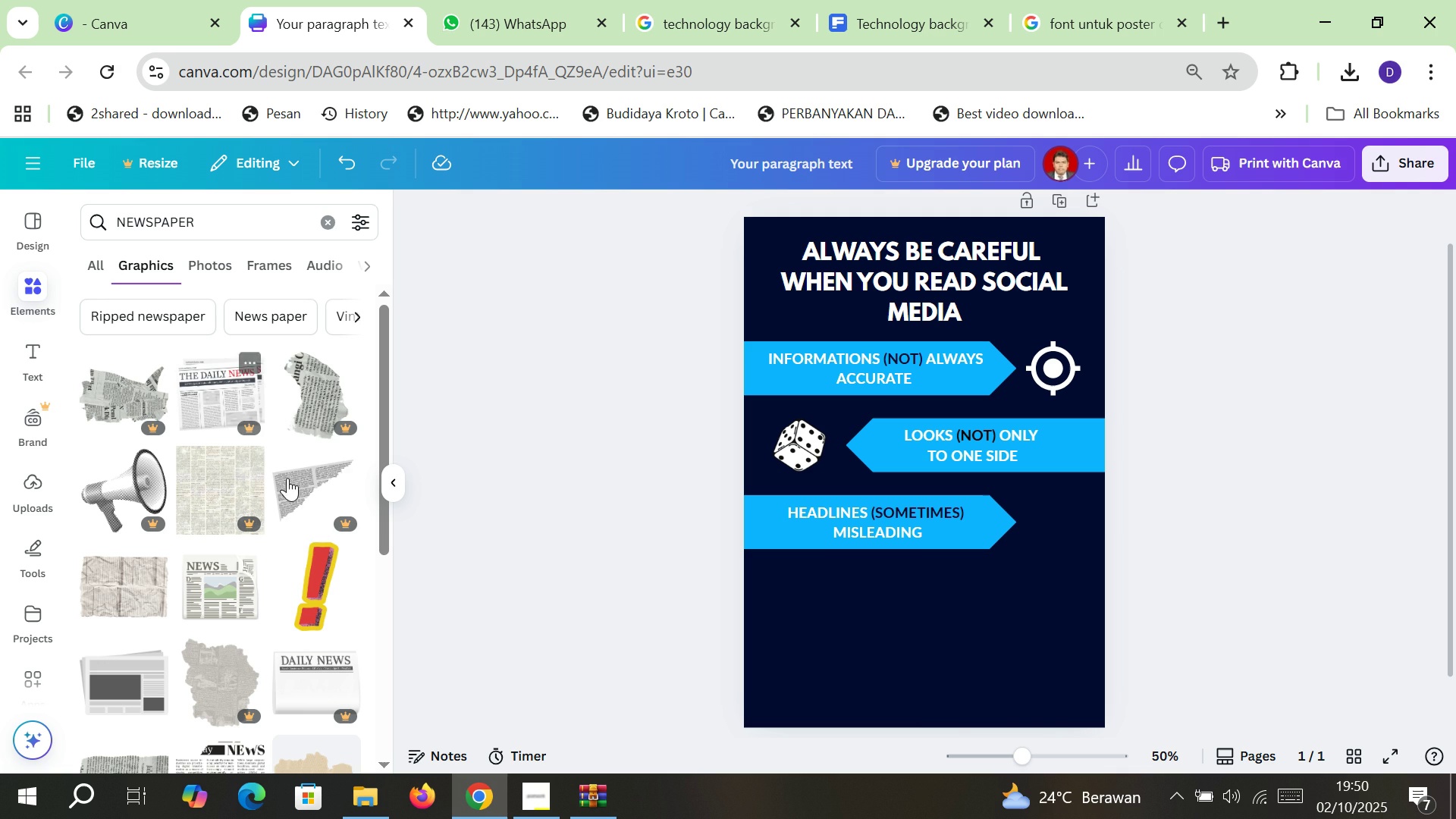 
wait(5.19)
 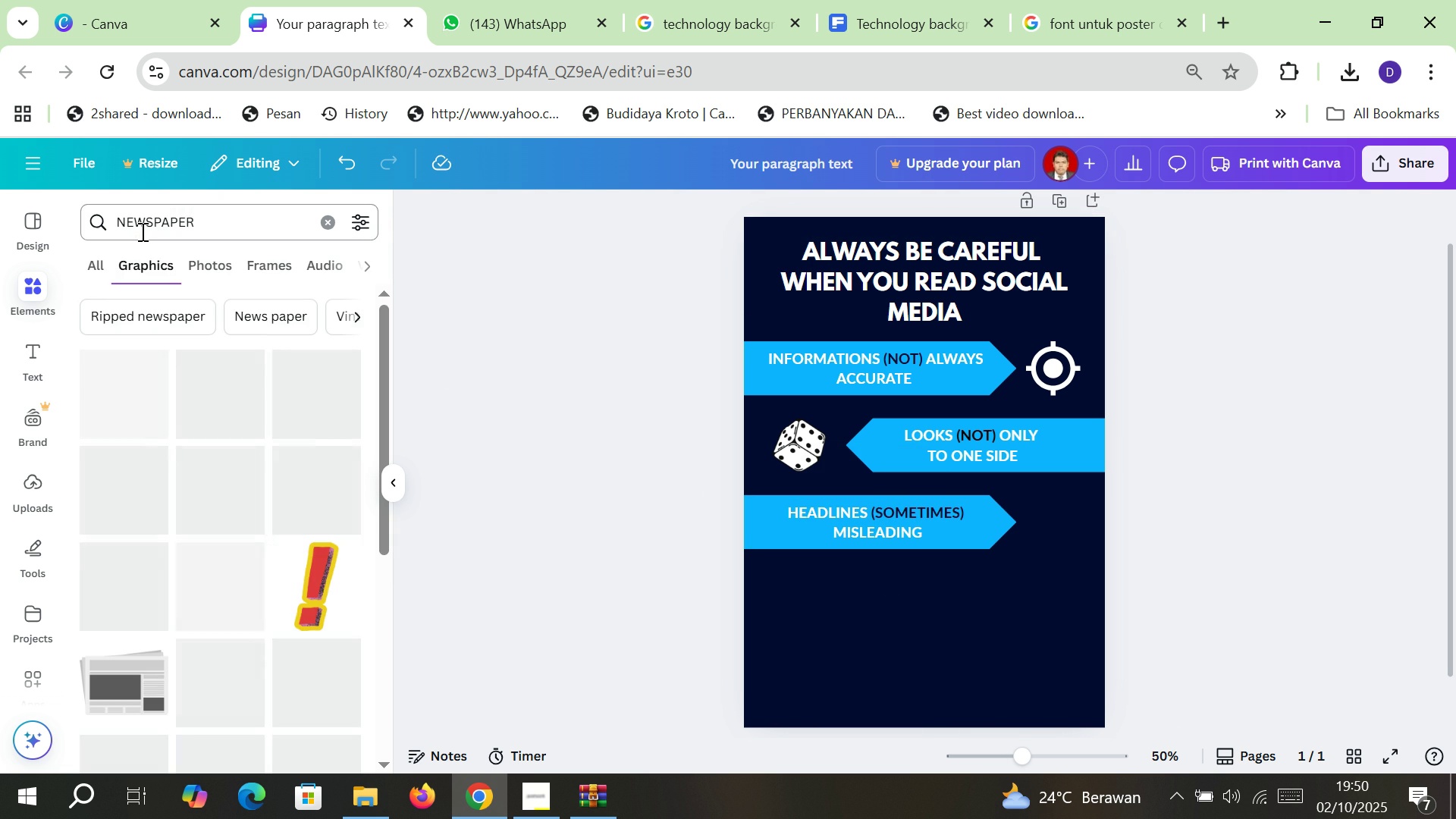 
scroll: coordinate [307, 538], scroll_direction: down, amount: 4.0
 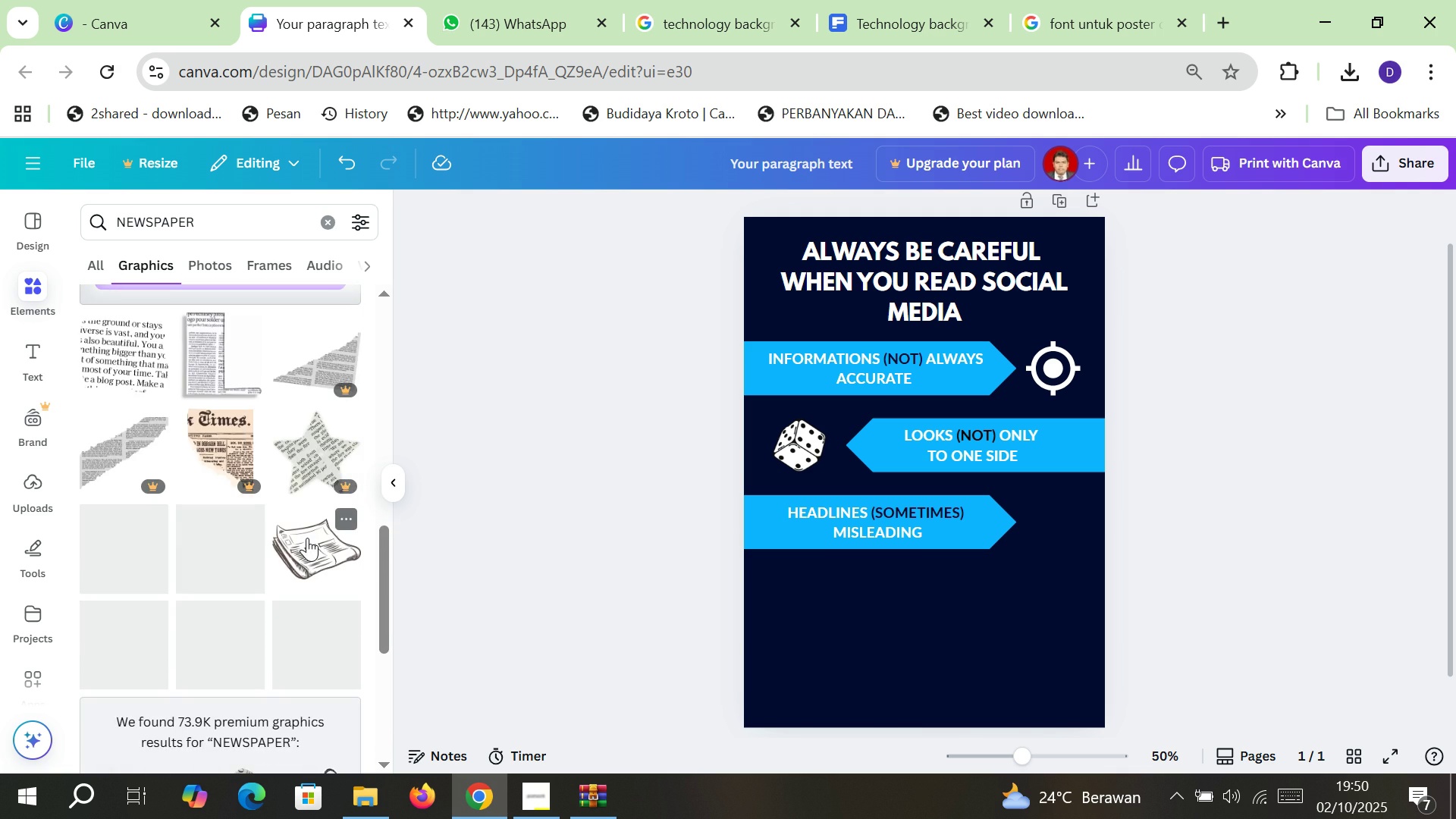 
scroll: coordinate [294, 497], scroll_direction: up, amount: 6.0
 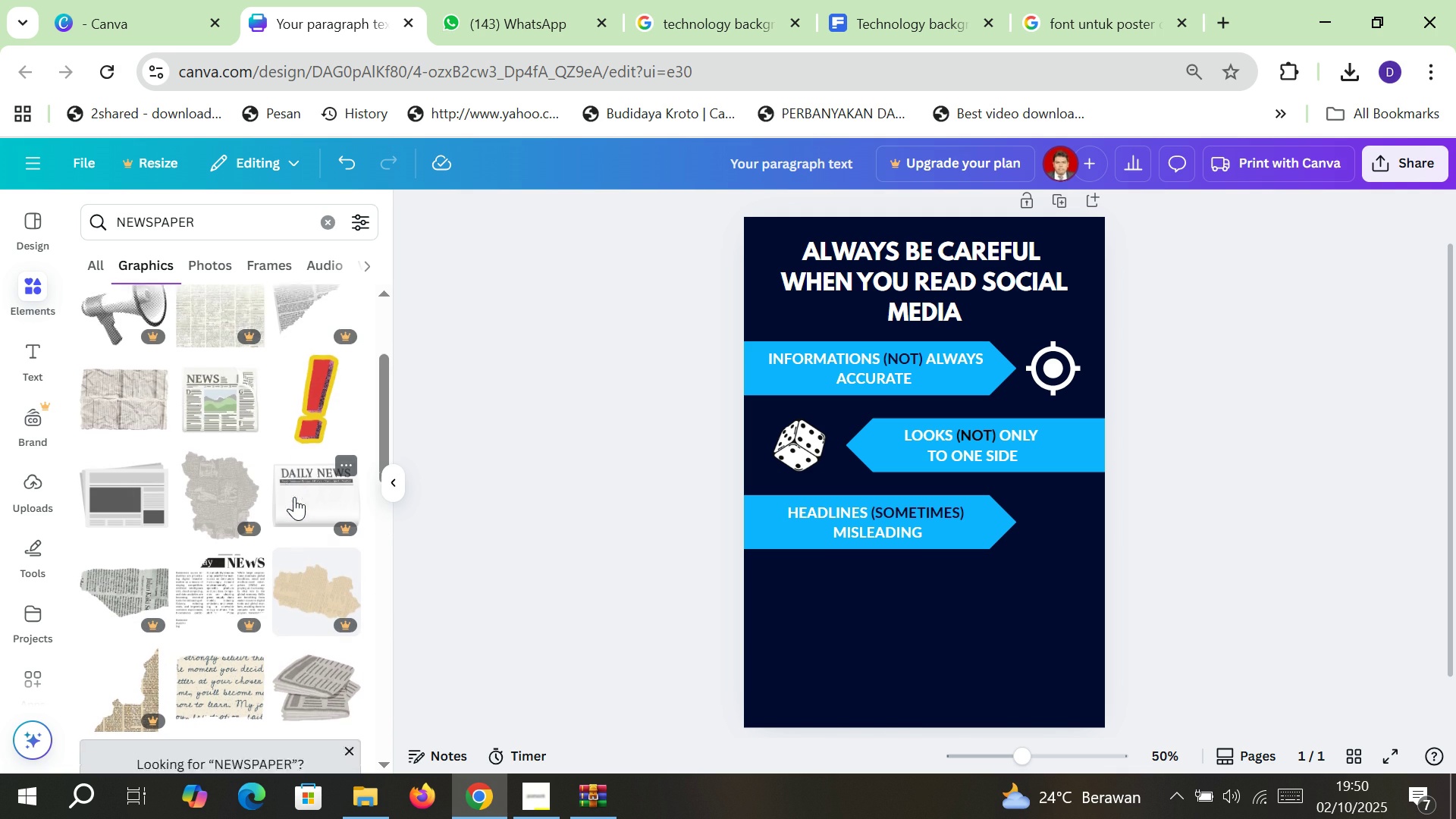 
scroll: coordinate [294, 497], scroll_direction: down, amount: 8.0
 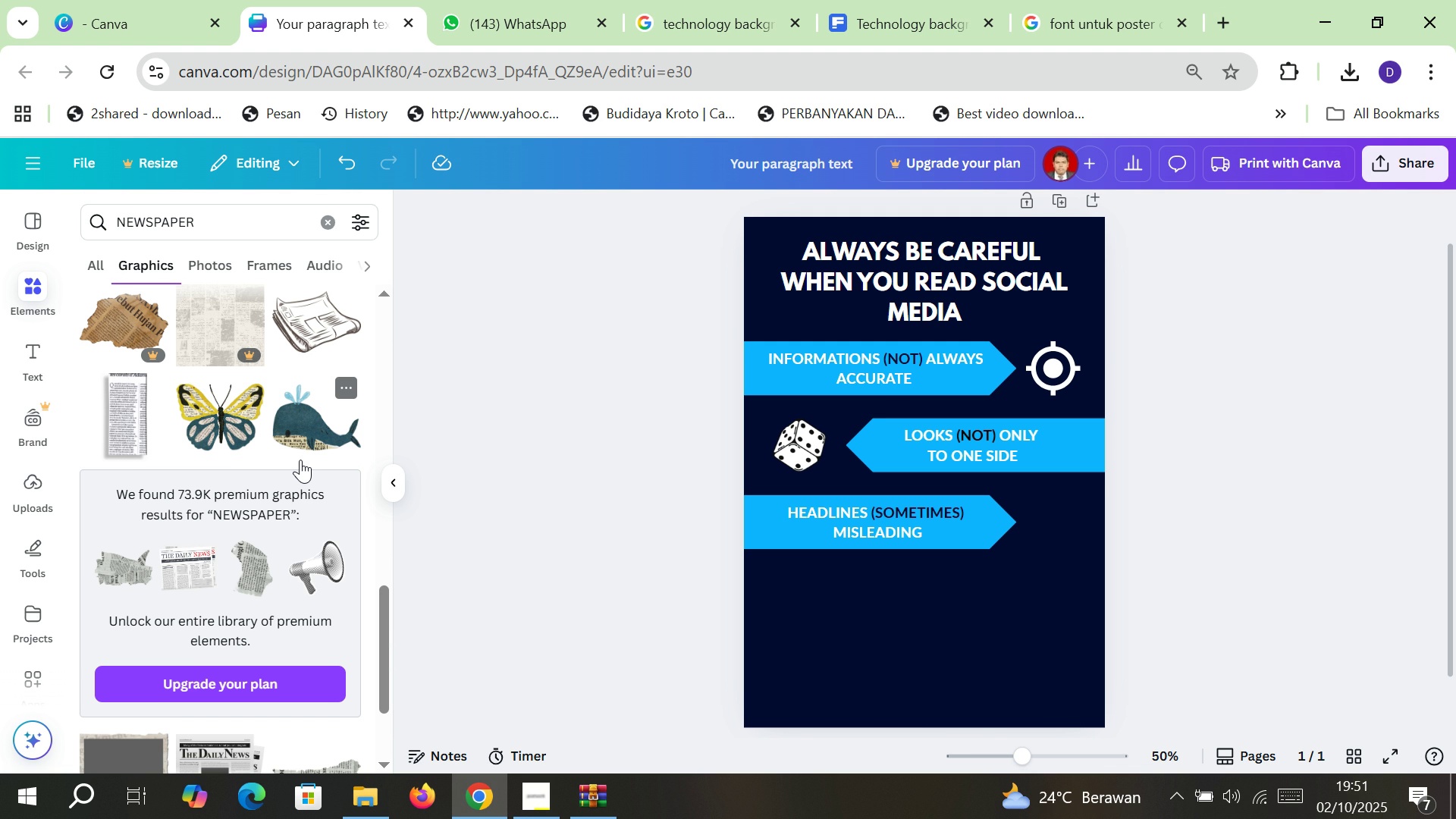 
wait(16.91)
 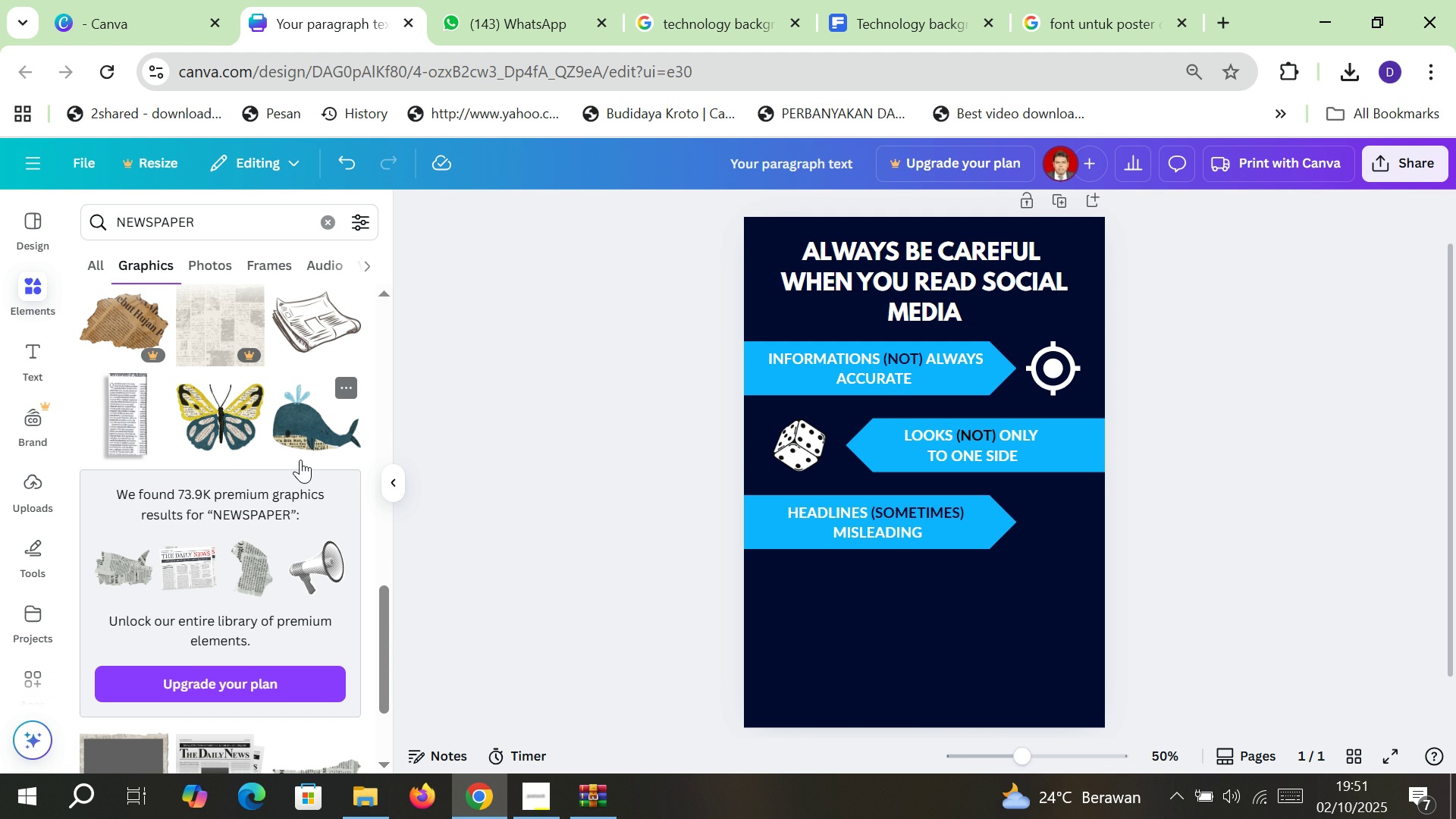 
scroll: coordinate [300, 457], scroll_direction: down, amount: 6.0
 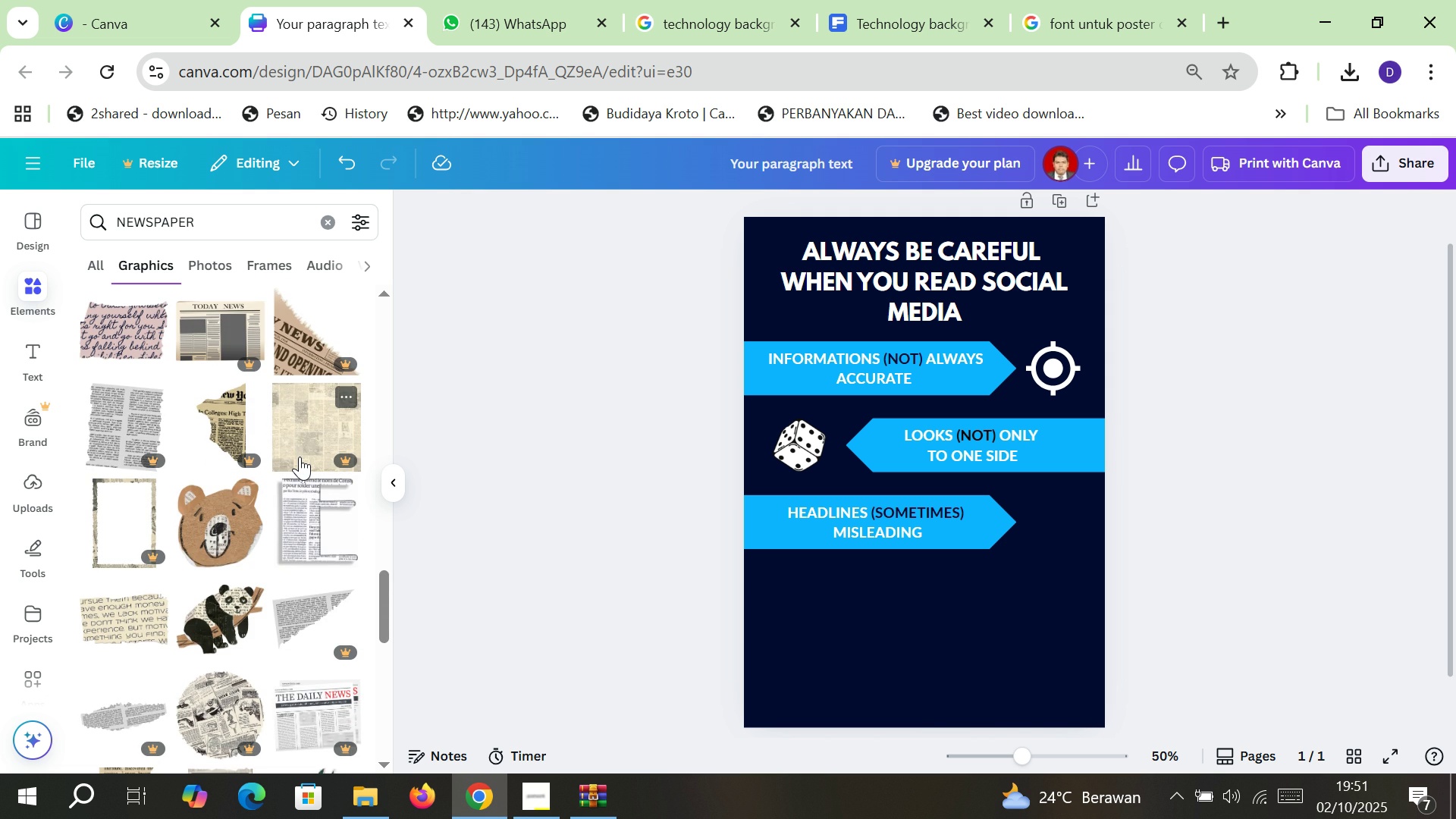 
scroll: coordinate [284, 432], scroll_direction: up, amount: 23.0